 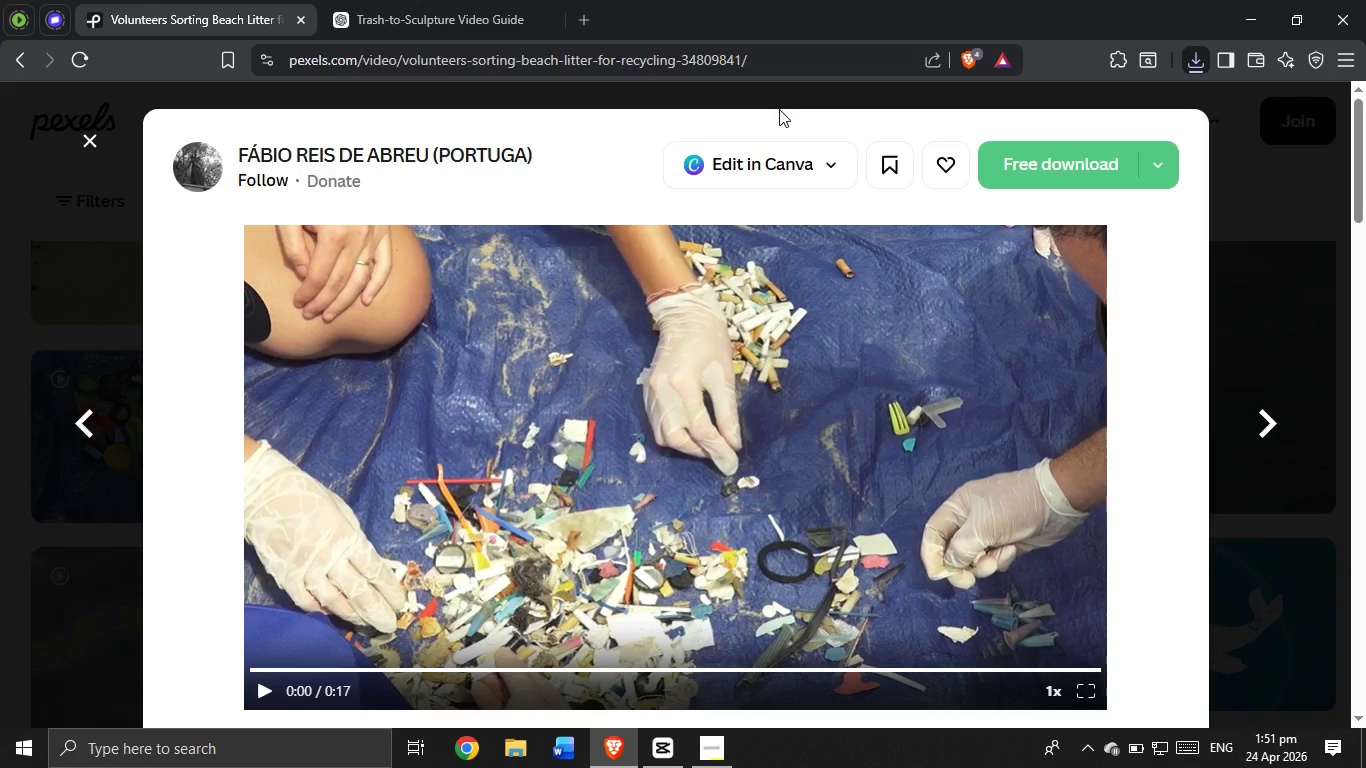 
scroll: coordinate [680, 408], scroll_direction: down, amount: 19.0
 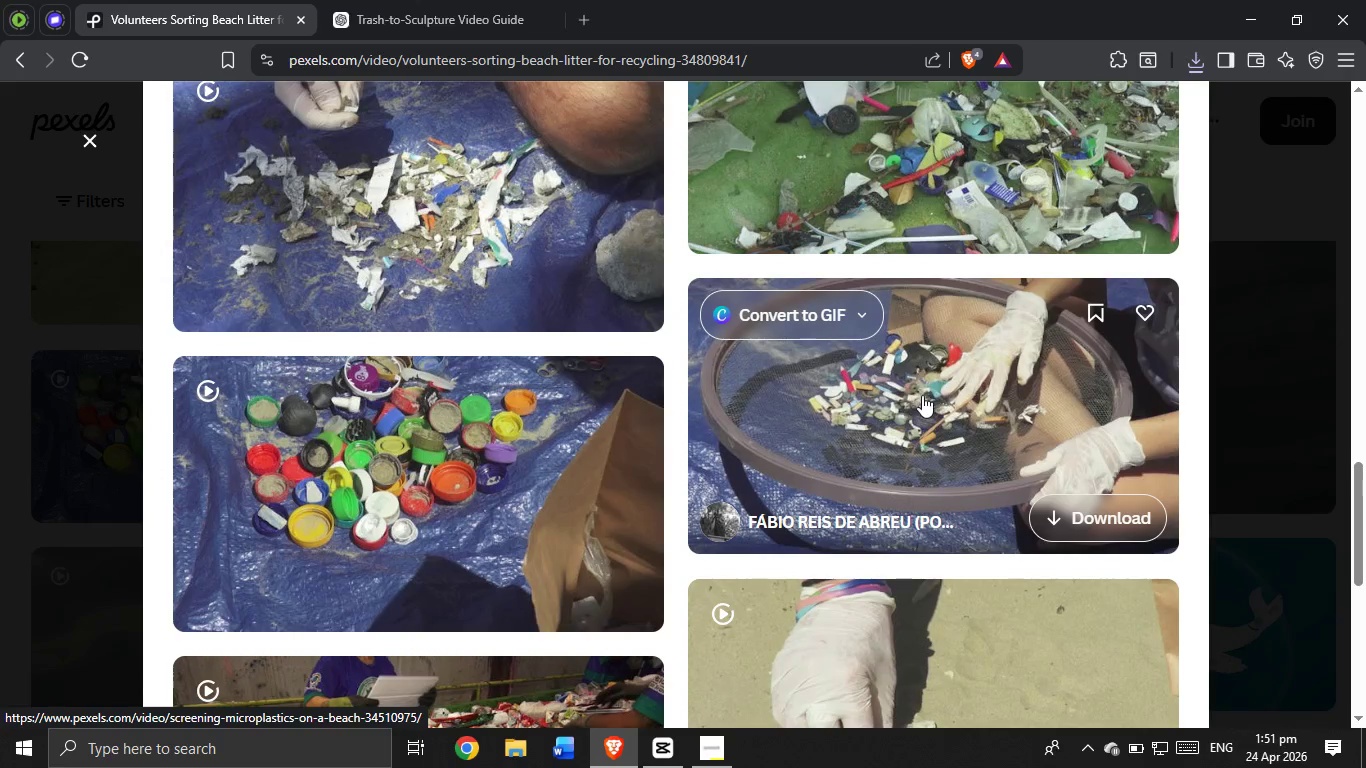 
left_click([923, 395])
 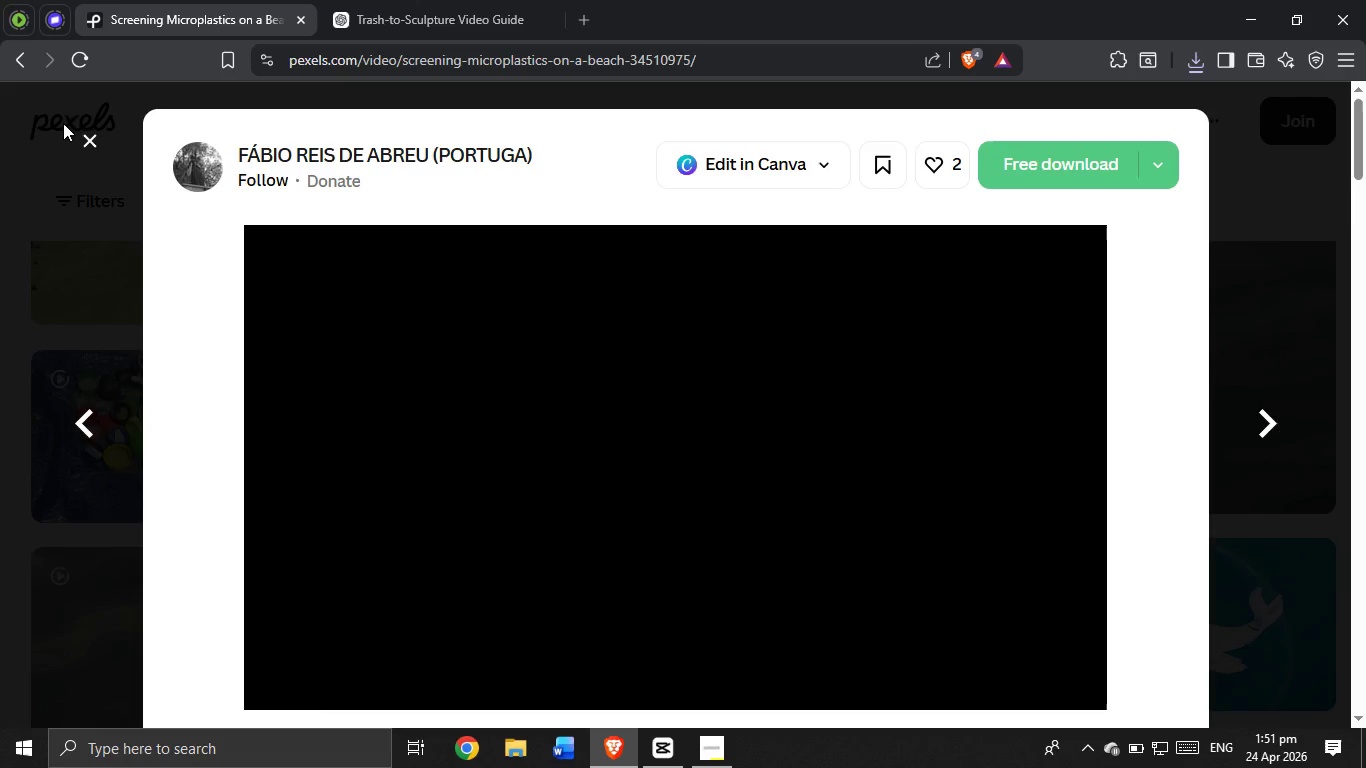 
left_click([86, 143])
 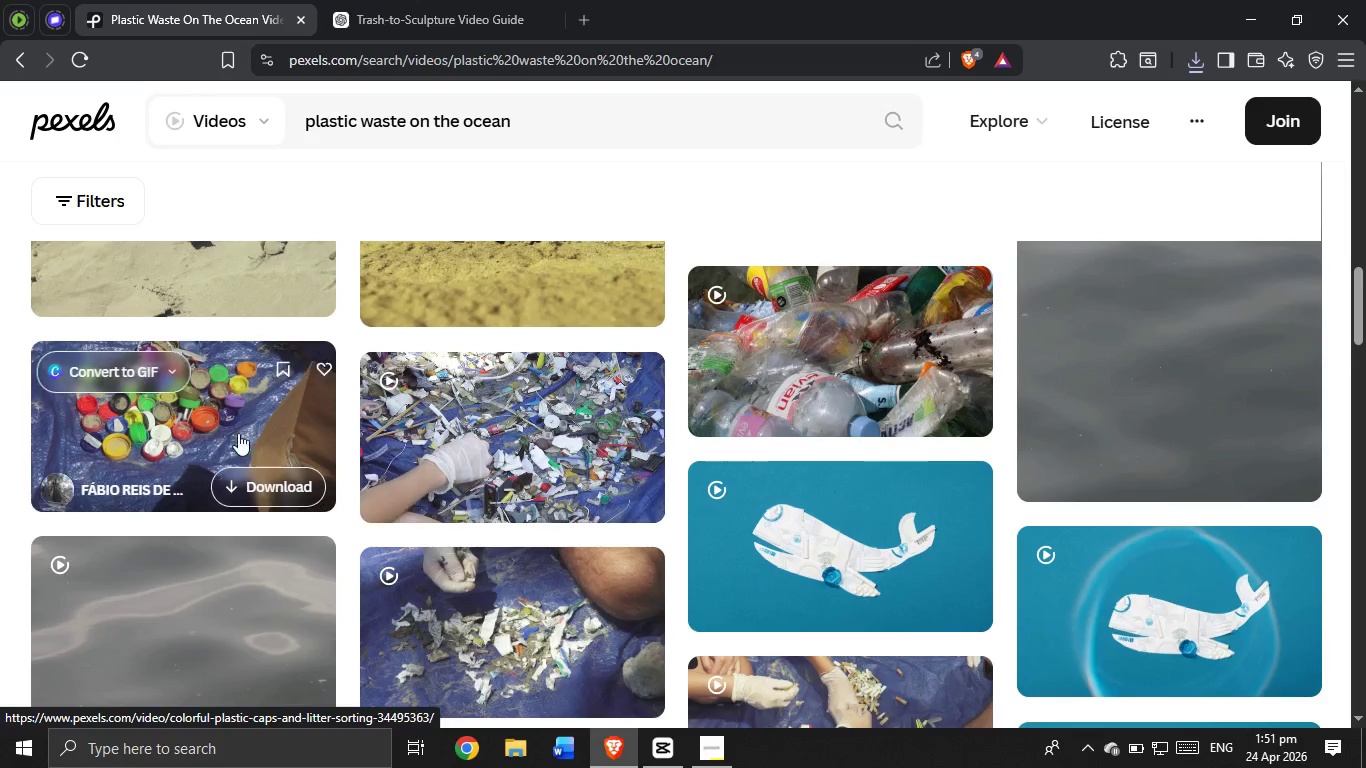 
left_click([237, 433])
 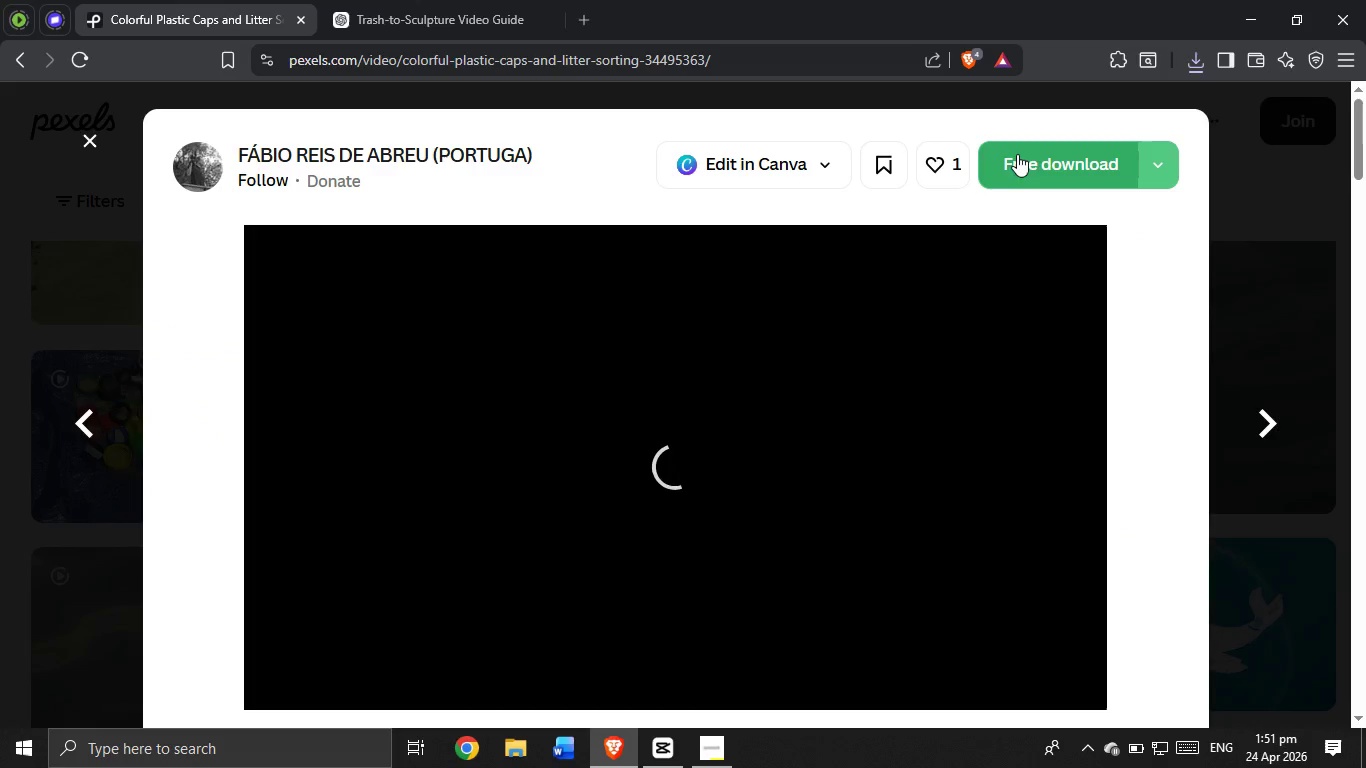 
left_click([1025, 158])
 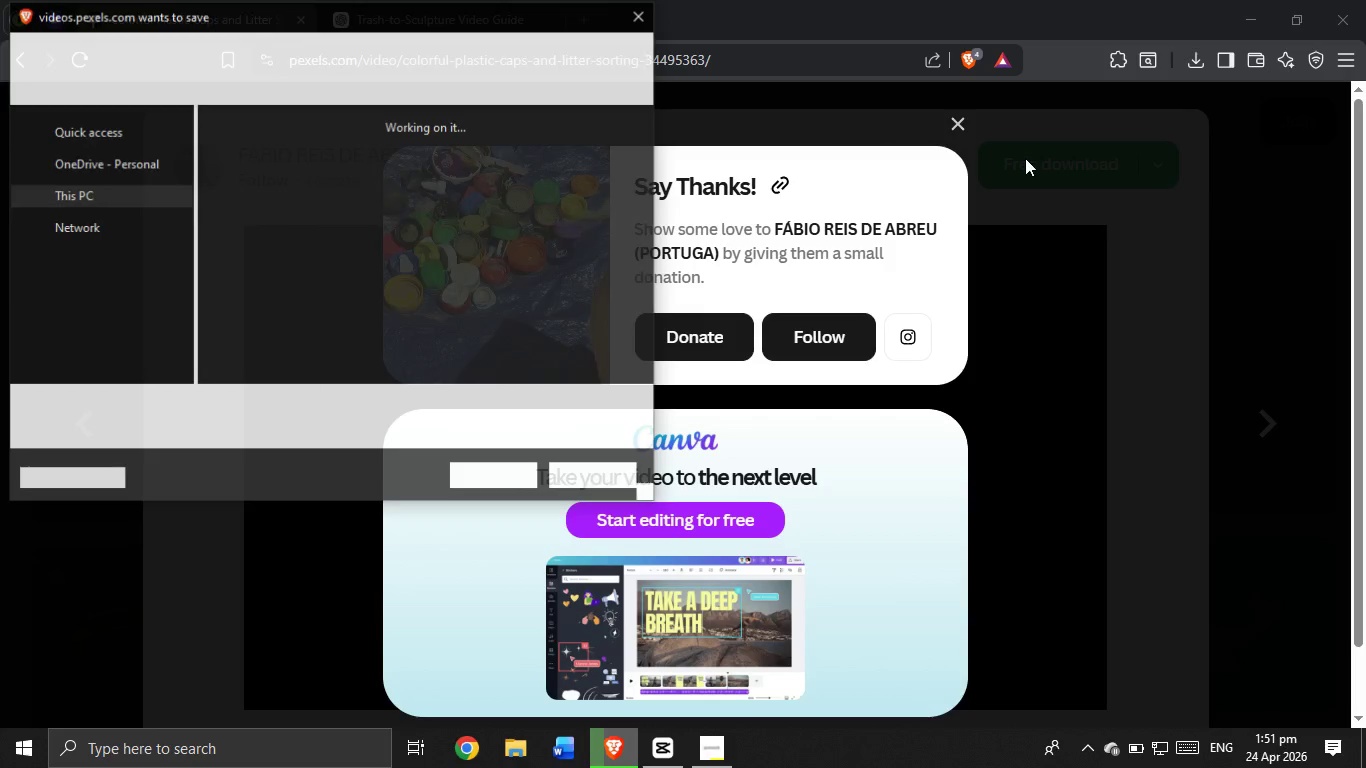 
left_click([511, 485])
 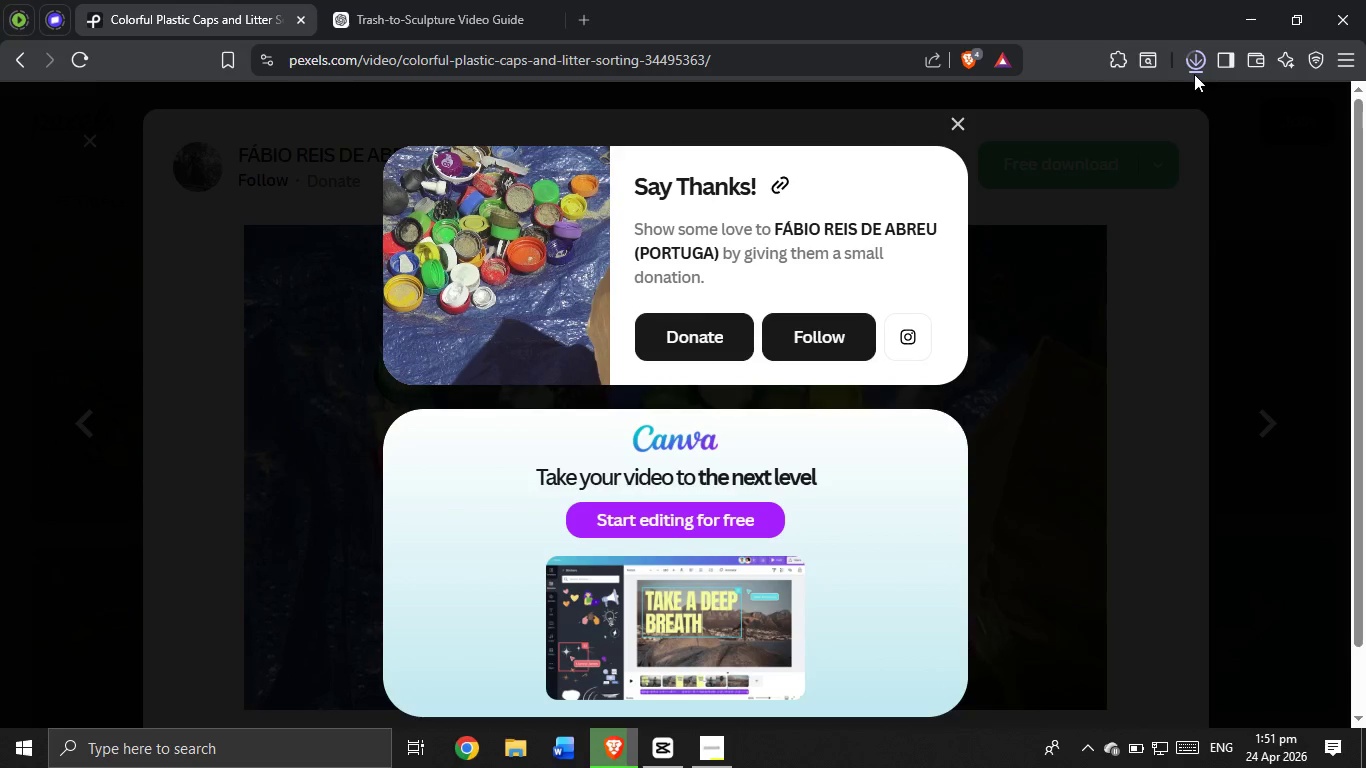 
wait(9.48)
 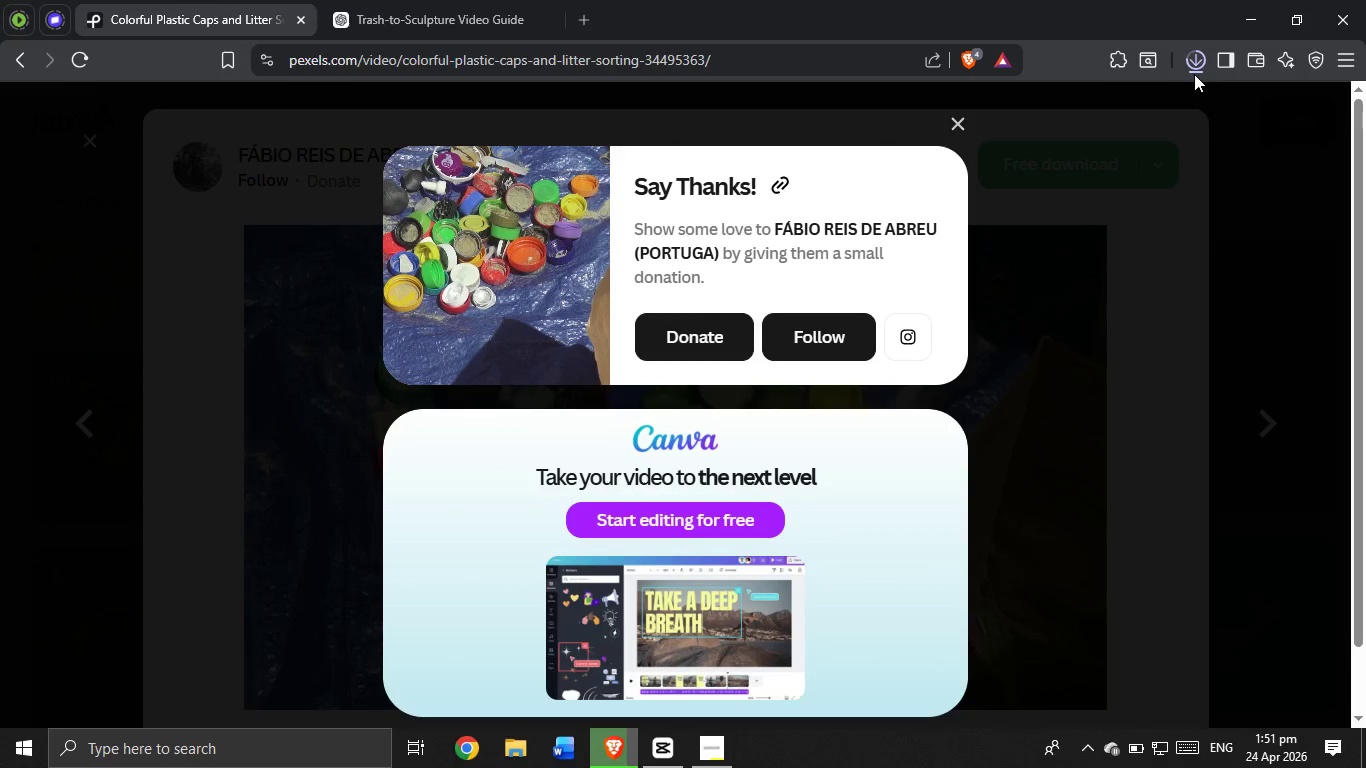 
left_click_drag(start_coordinate=[1037, 108], to_coordinate=[697, 583])
 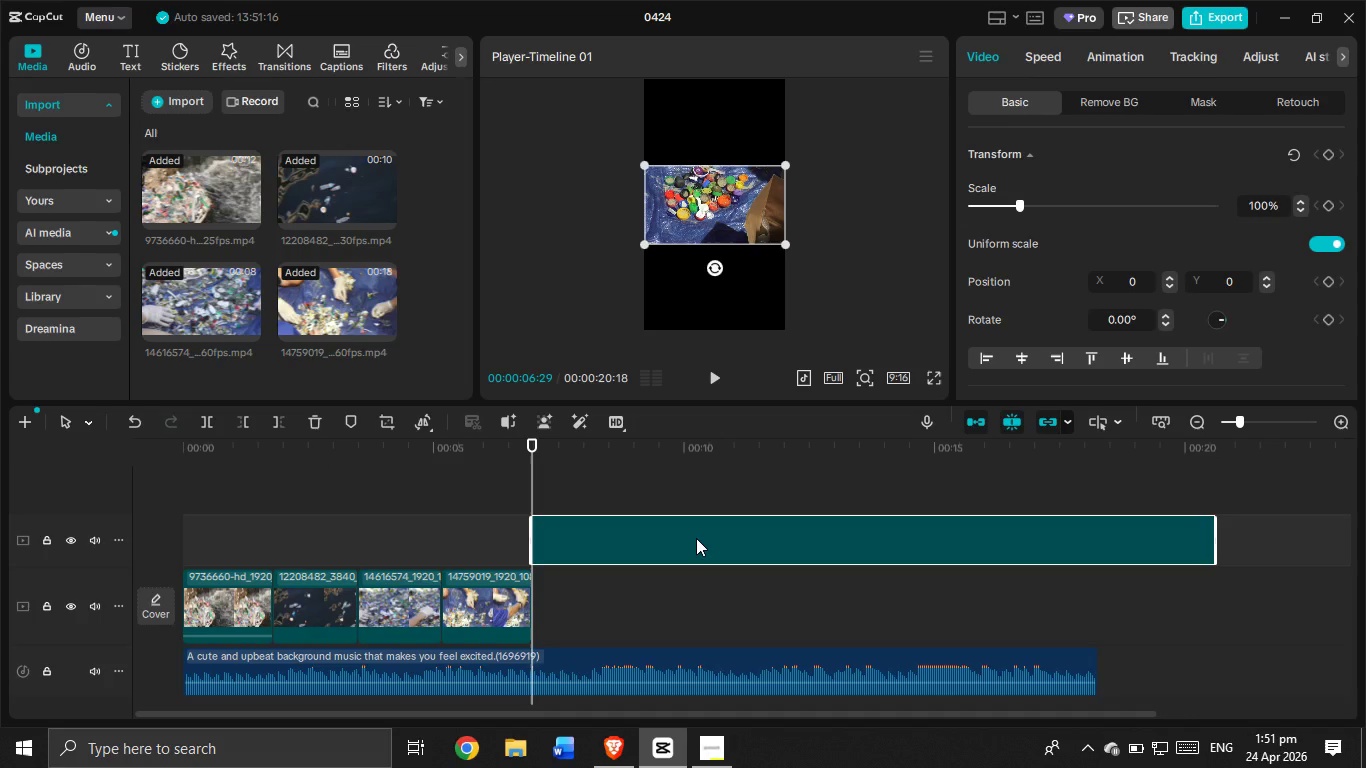 
left_click_drag(start_coordinate=[696, 537], to_coordinate=[705, 638])
 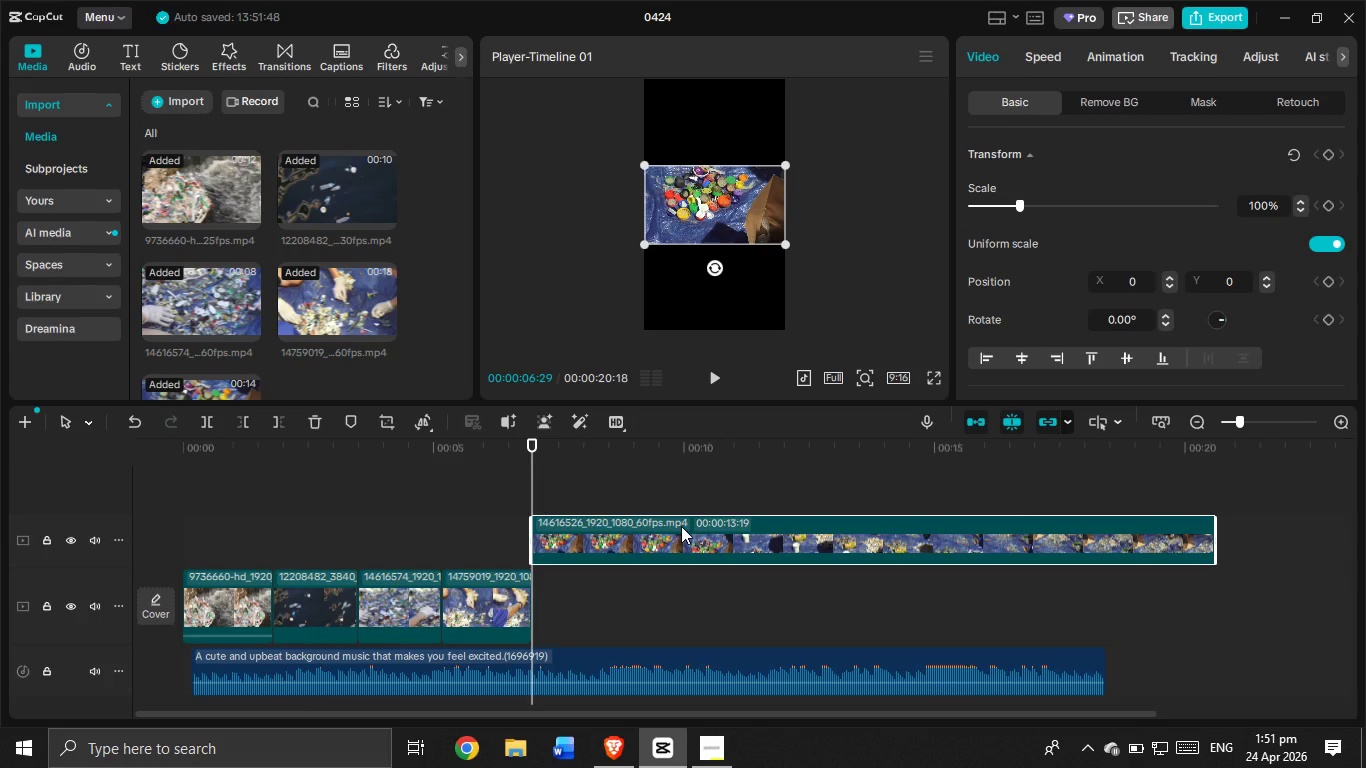 
left_click_drag(start_coordinate=[681, 526], to_coordinate=[700, 616])
 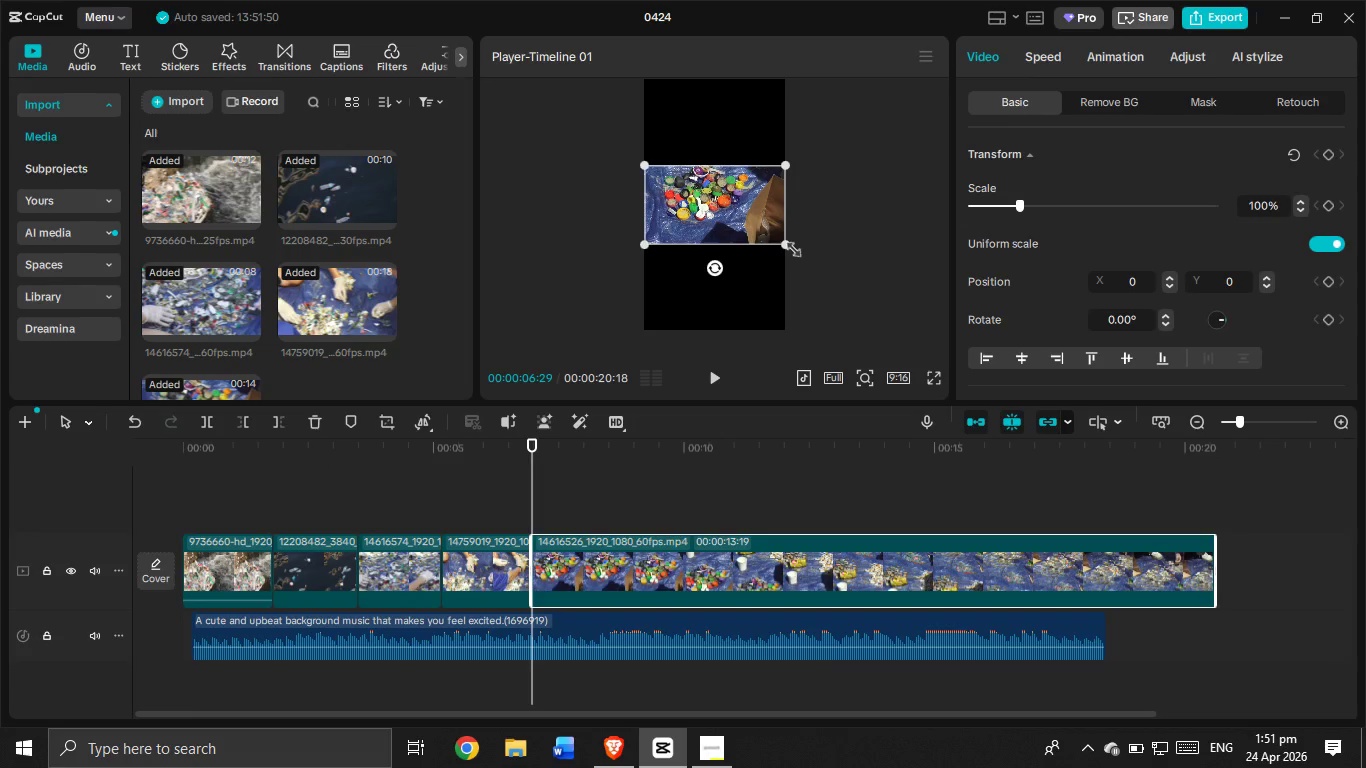 
left_click_drag(start_coordinate=[789, 246], to_coordinate=[1016, 436])
 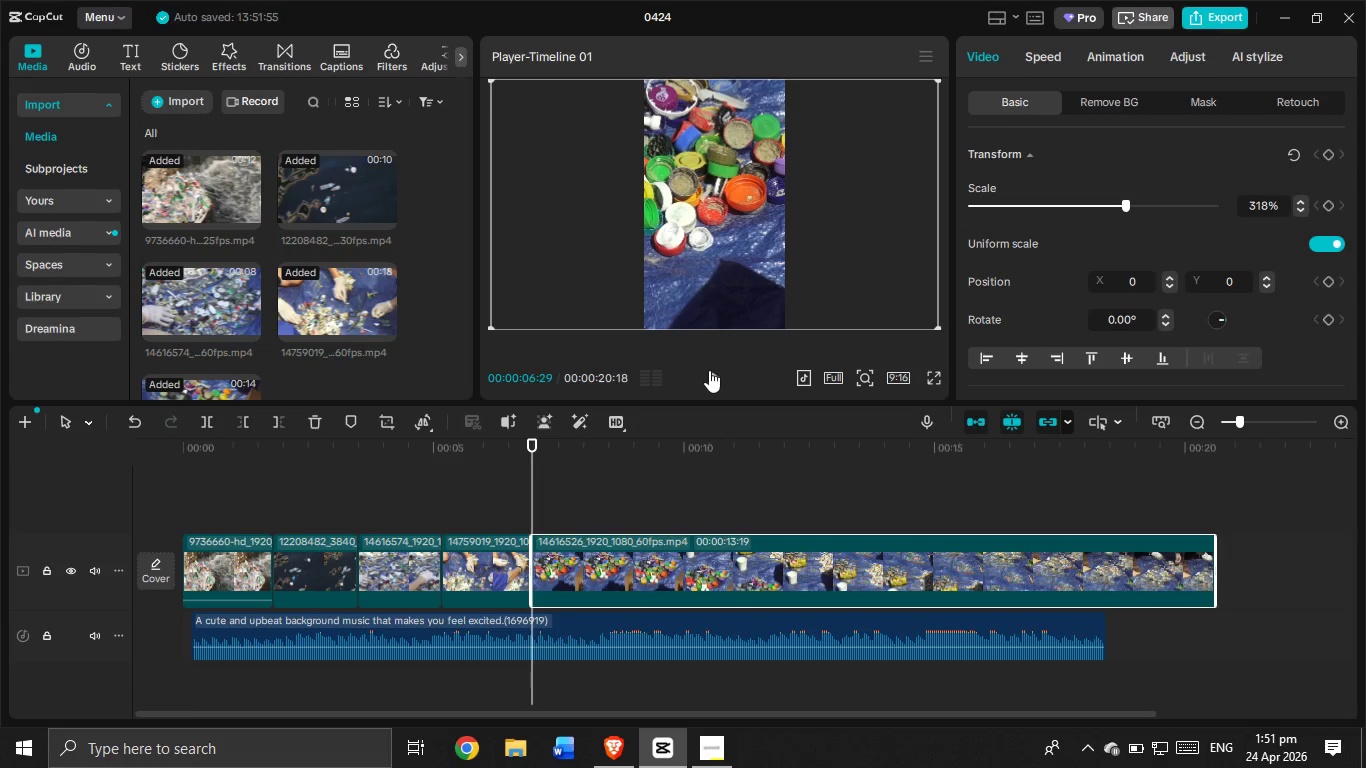 
left_click([710, 371])
 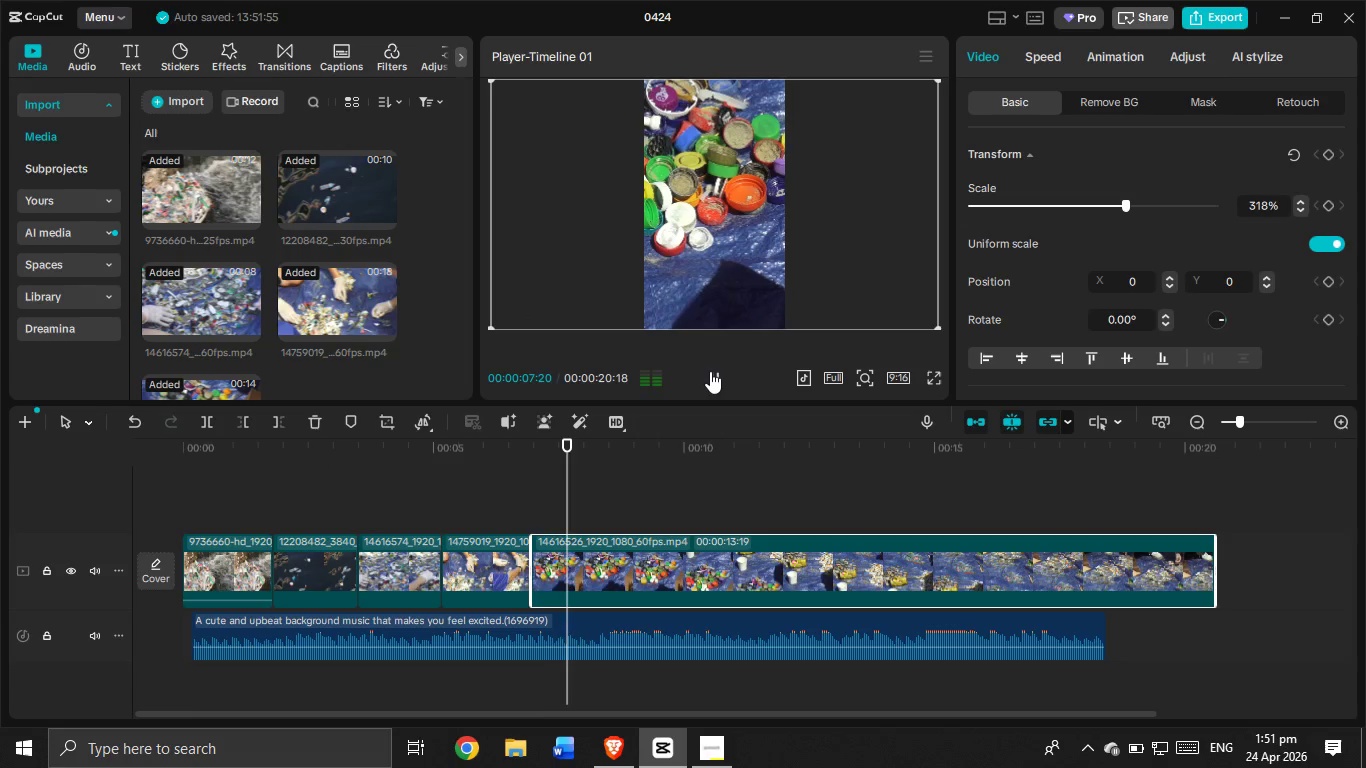 
left_click([710, 371])
 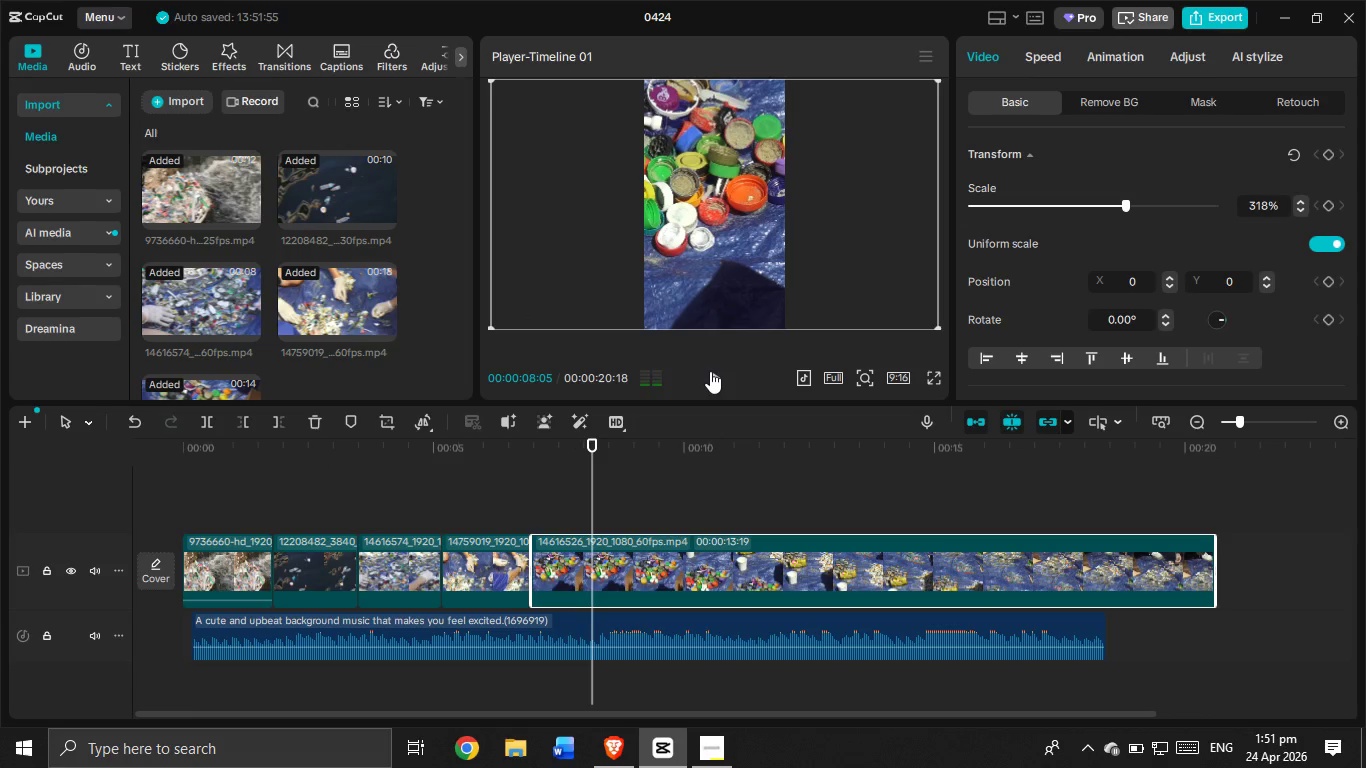 
double_click([710, 371])
 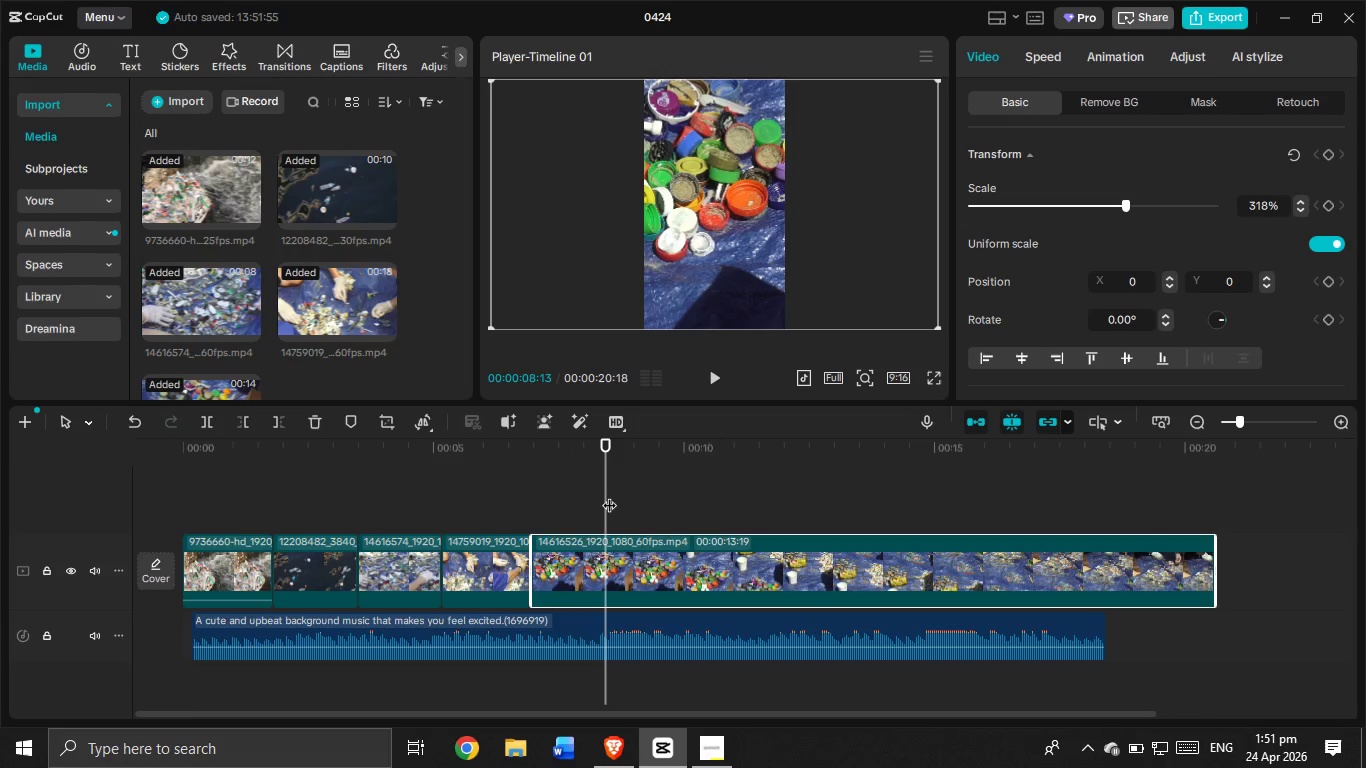 
left_click_drag(start_coordinate=[606, 492], to_coordinate=[611, 494])
 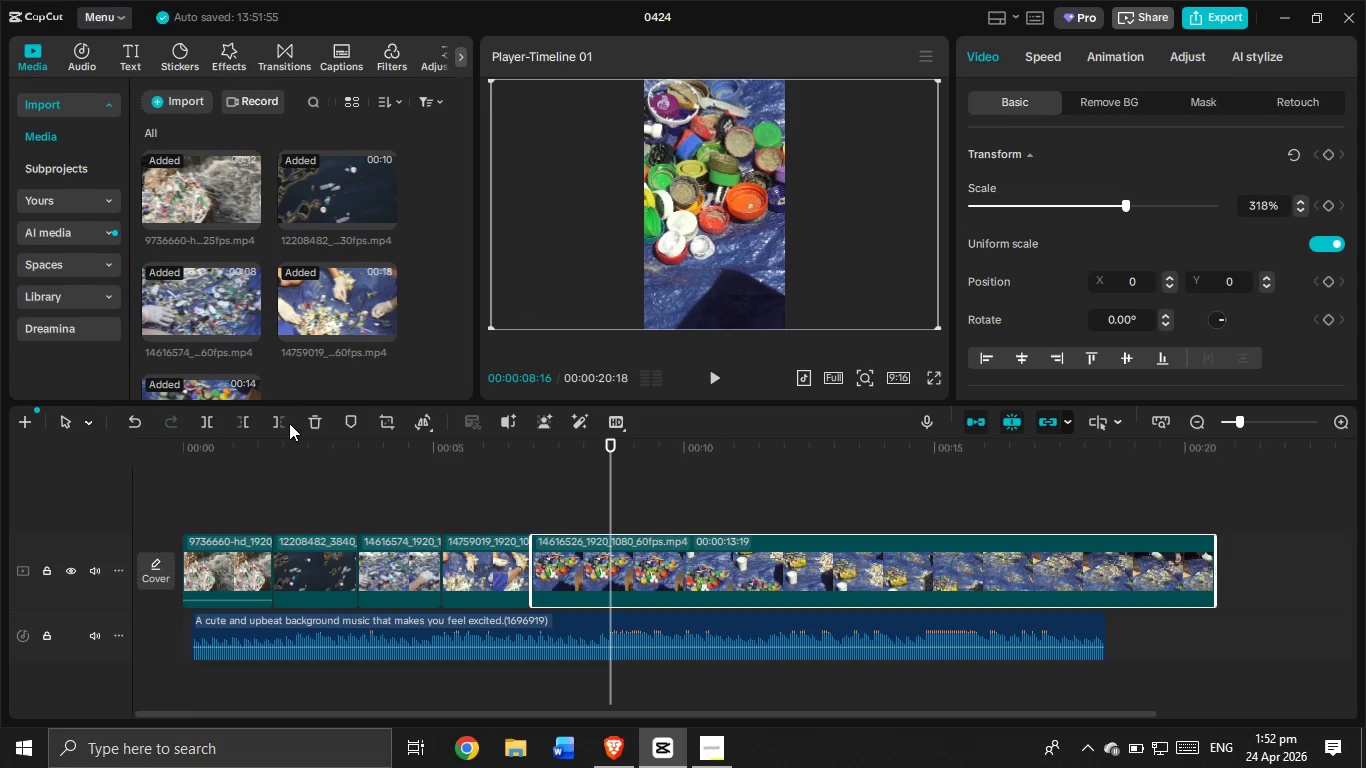 
left_click([282, 420])
 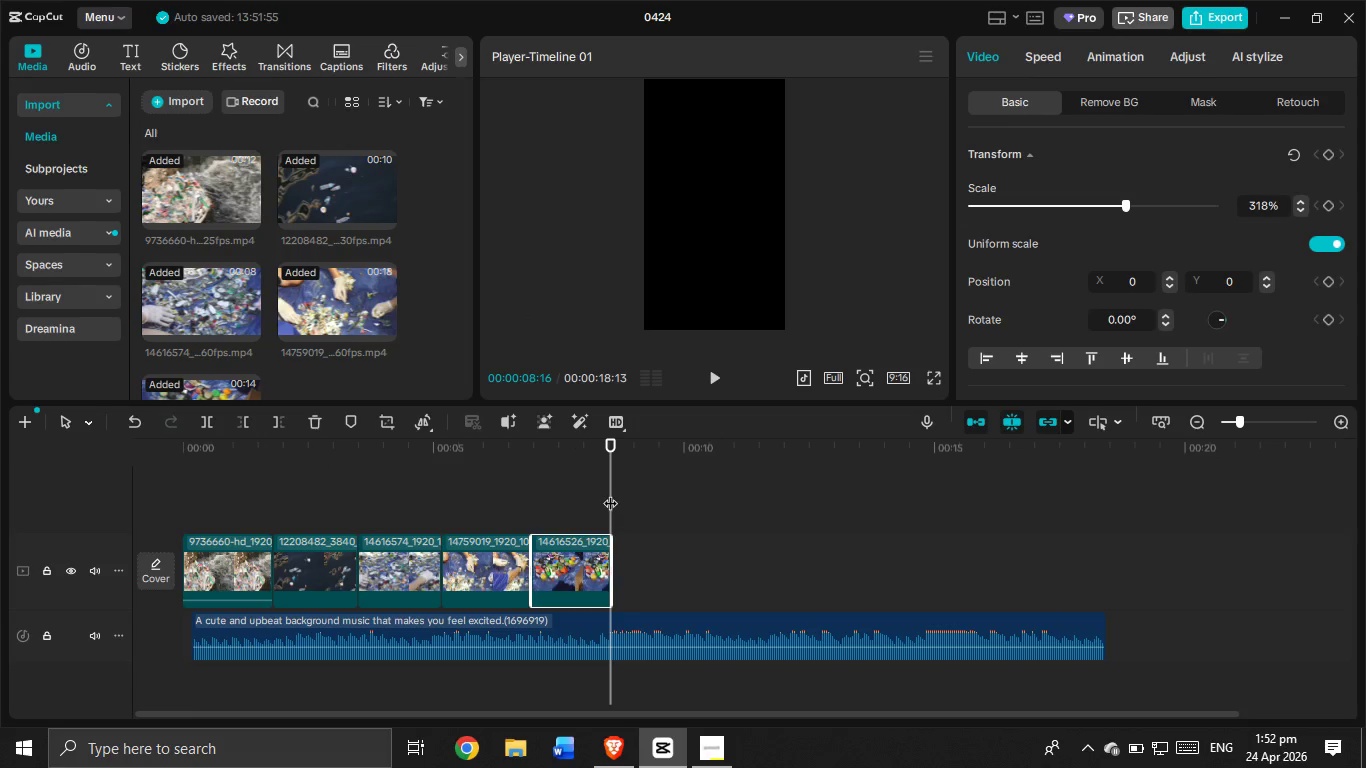 
left_click_drag(start_coordinate=[610, 492], to_coordinate=[168, 497])
 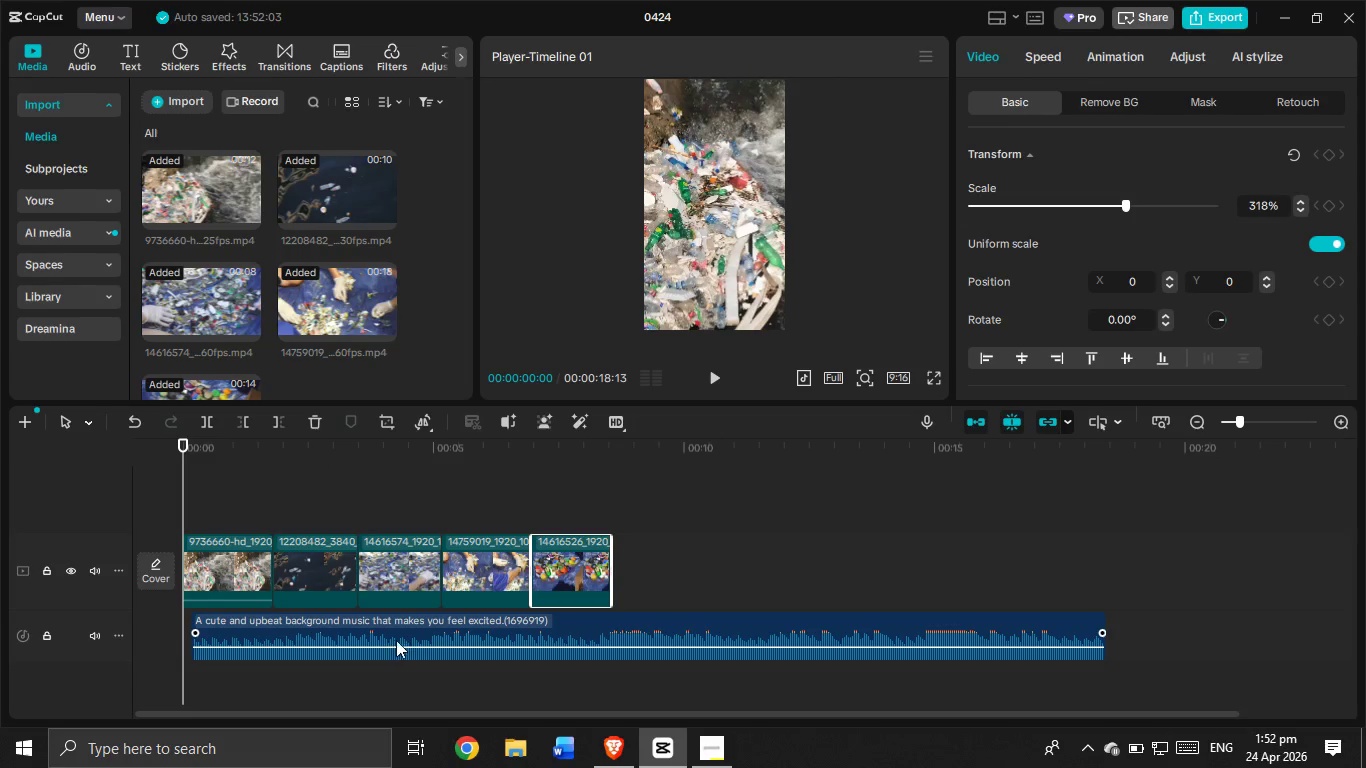 
left_click_drag(start_coordinate=[403, 627], to_coordinate=[387, 627])
 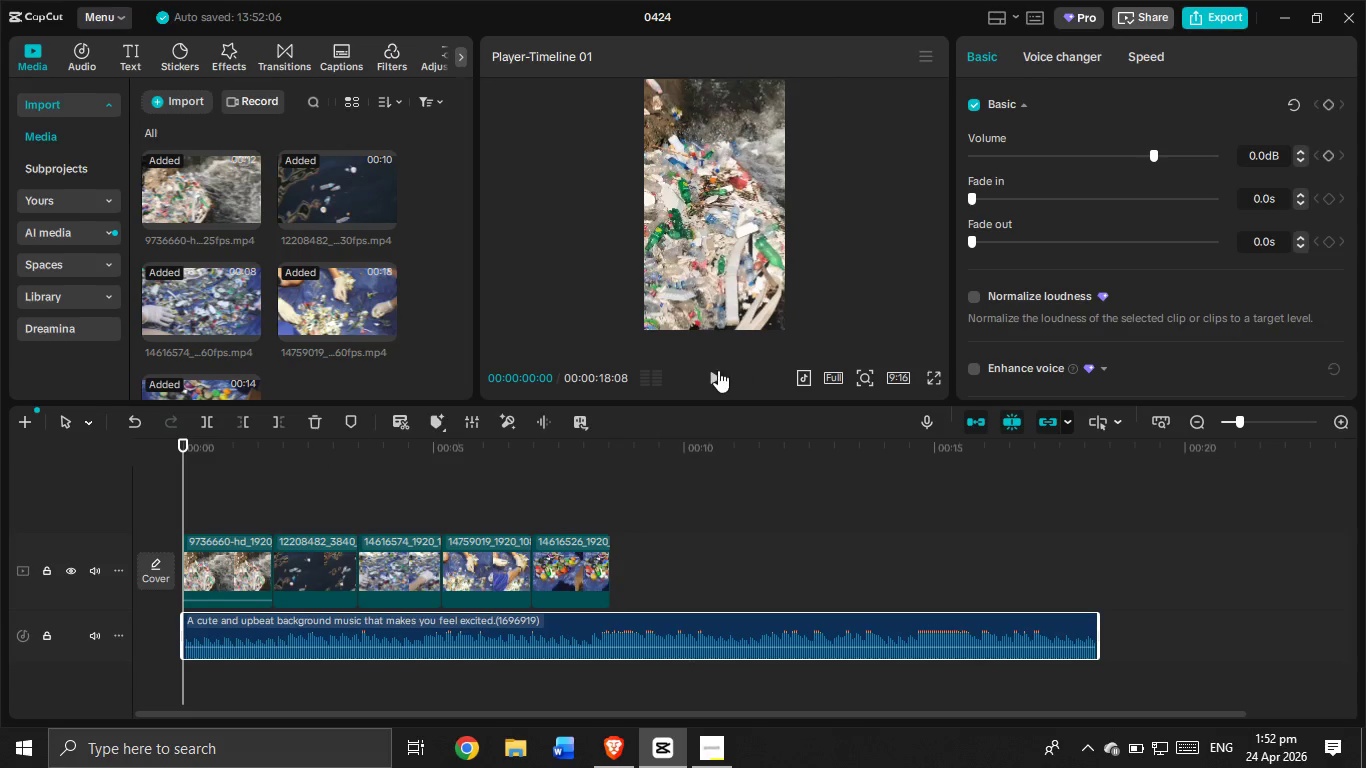 
left_click([714, 372])
 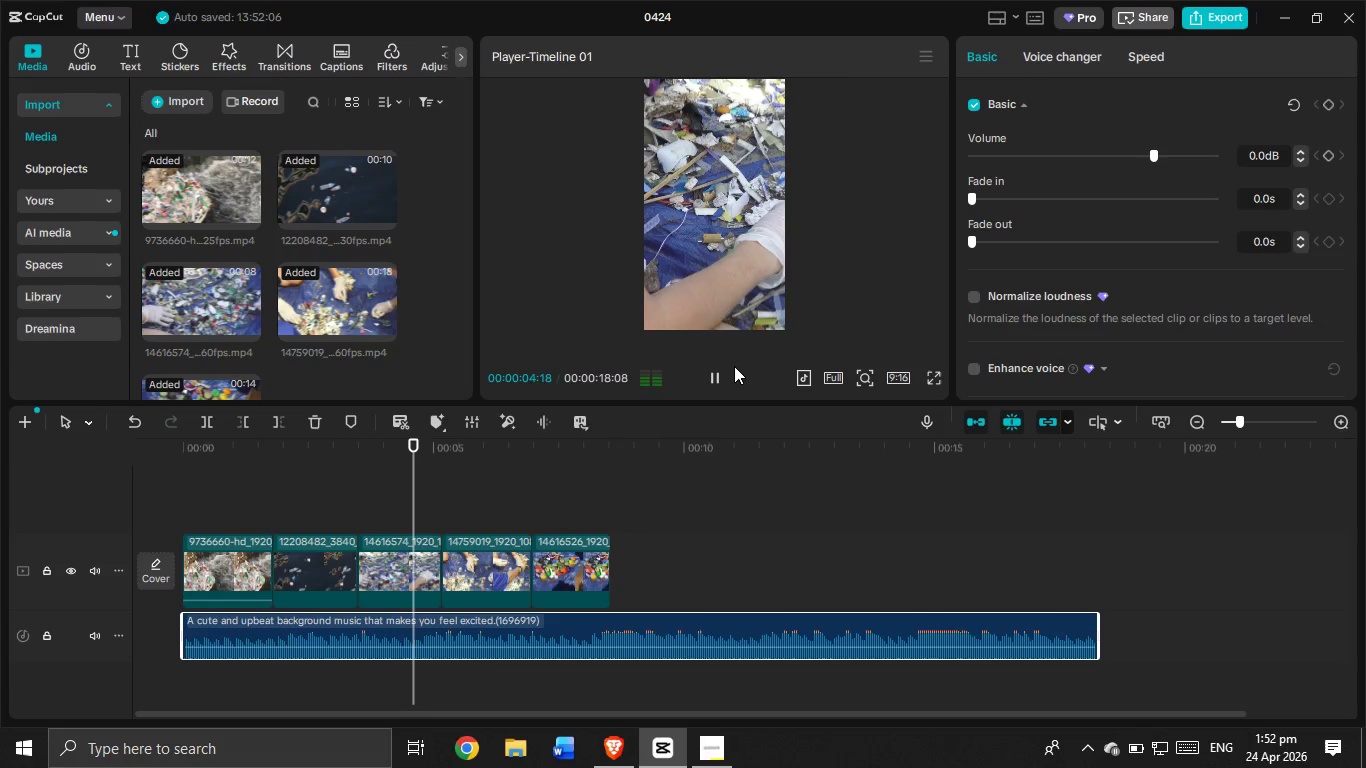 
wait(9.73)
 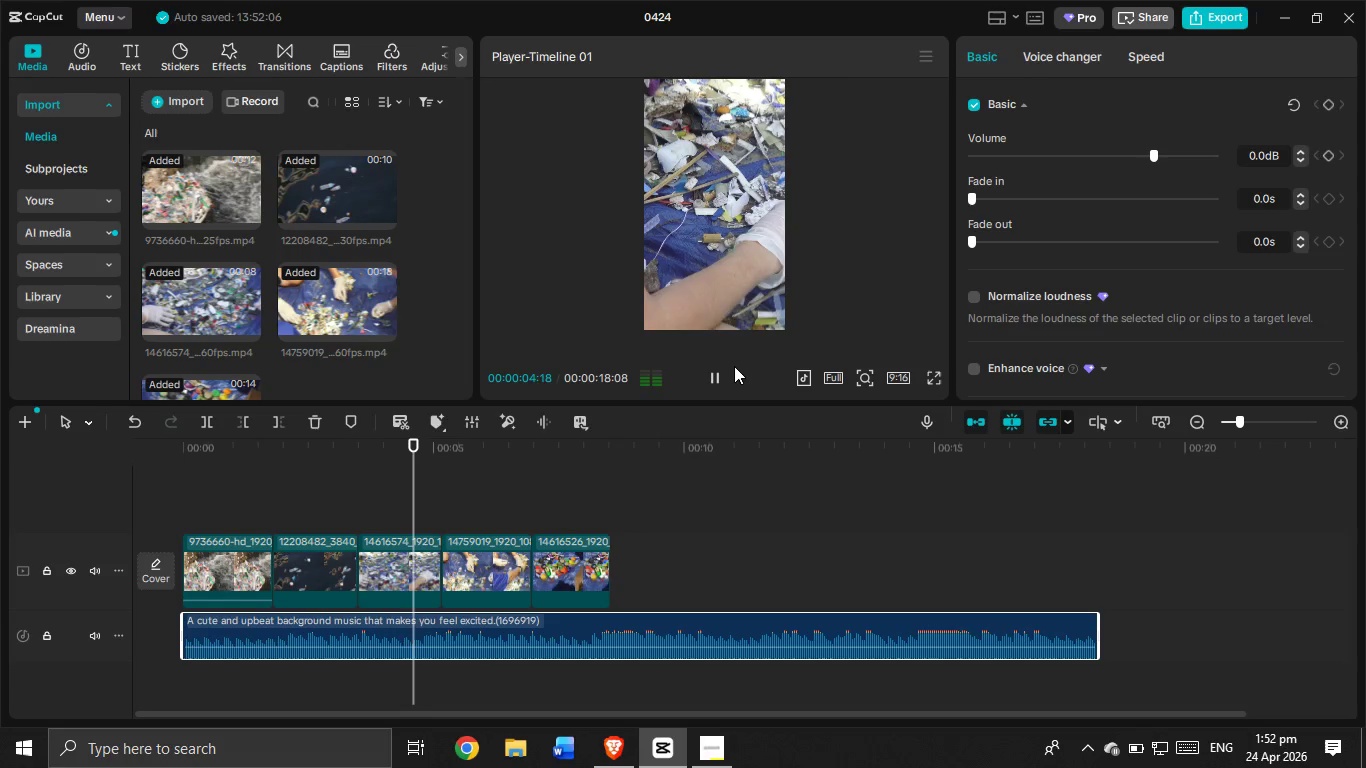 
left_click_drag(start_coordinate=[656, 469], to_coordinate=[485, 495])
 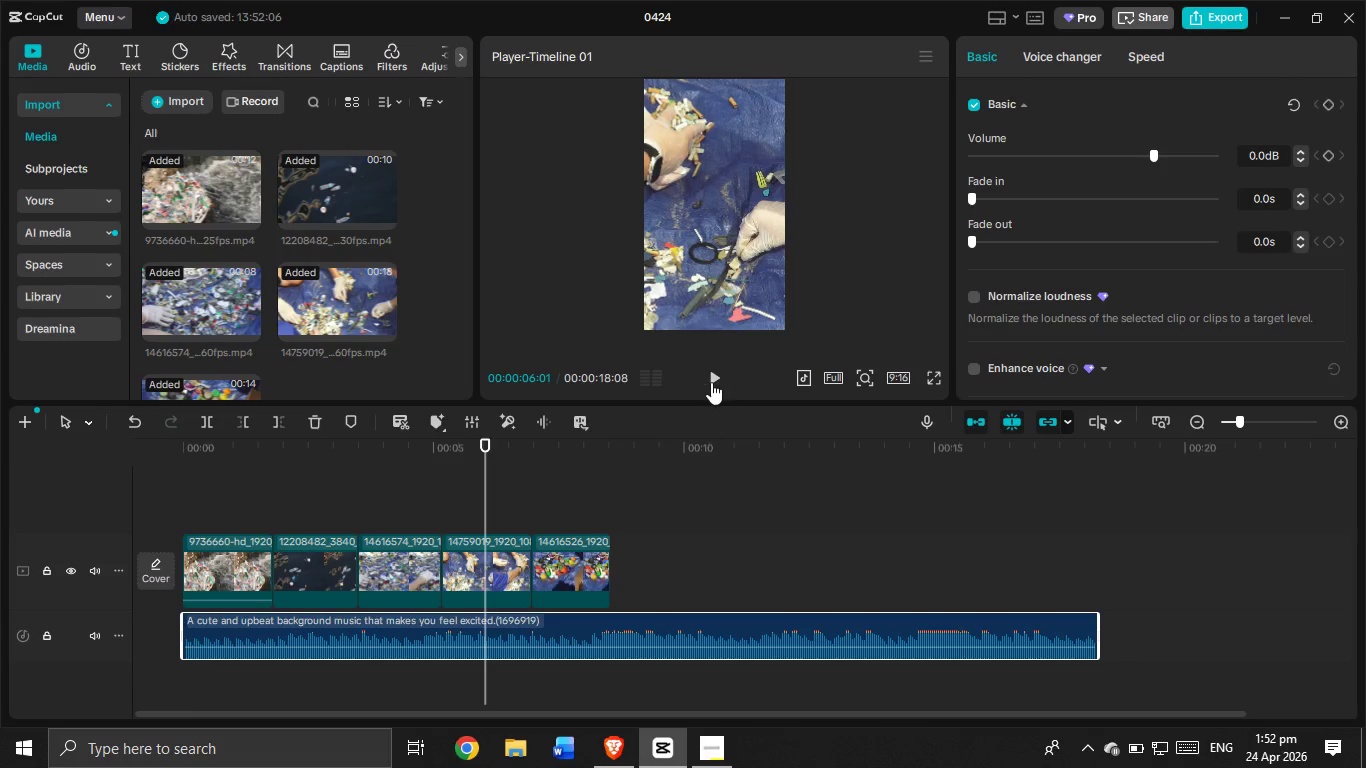 
left_click([711, 382])
 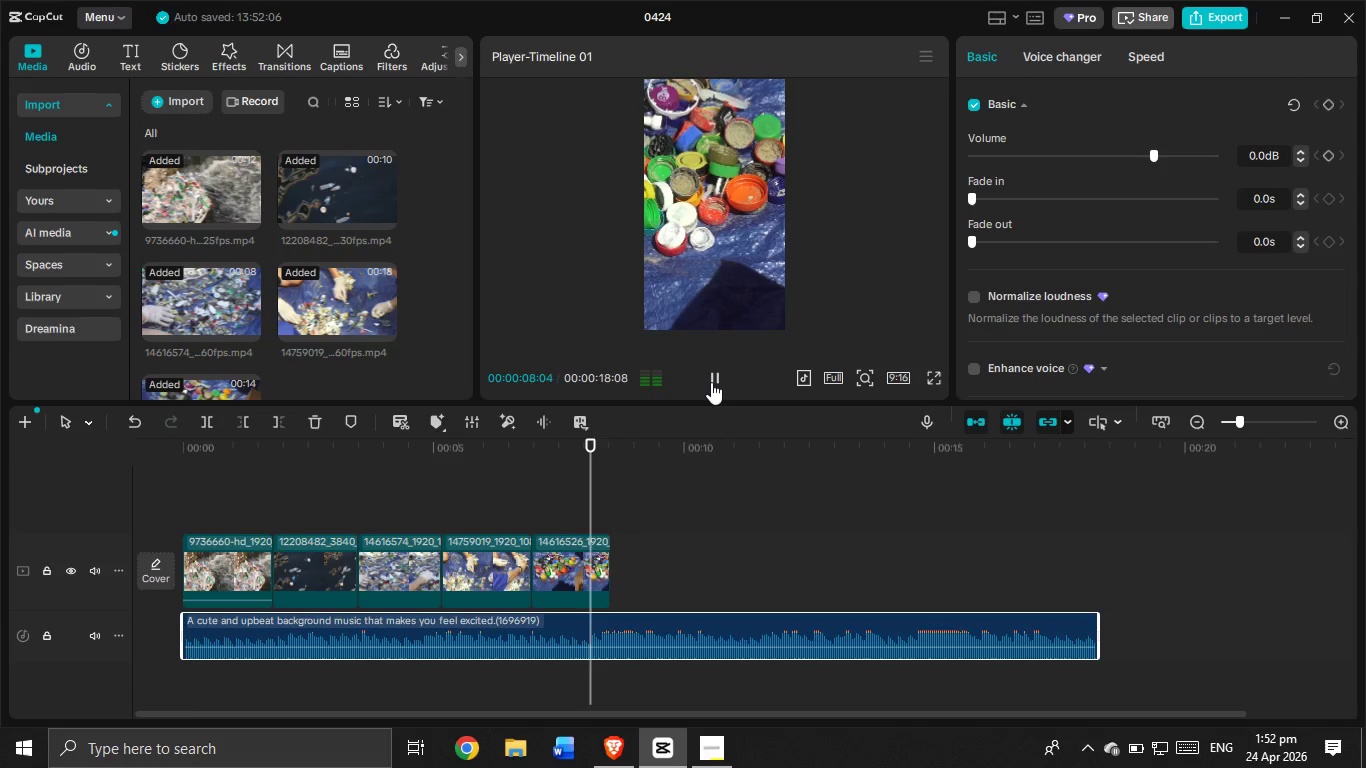 
left_click([711, 382])
 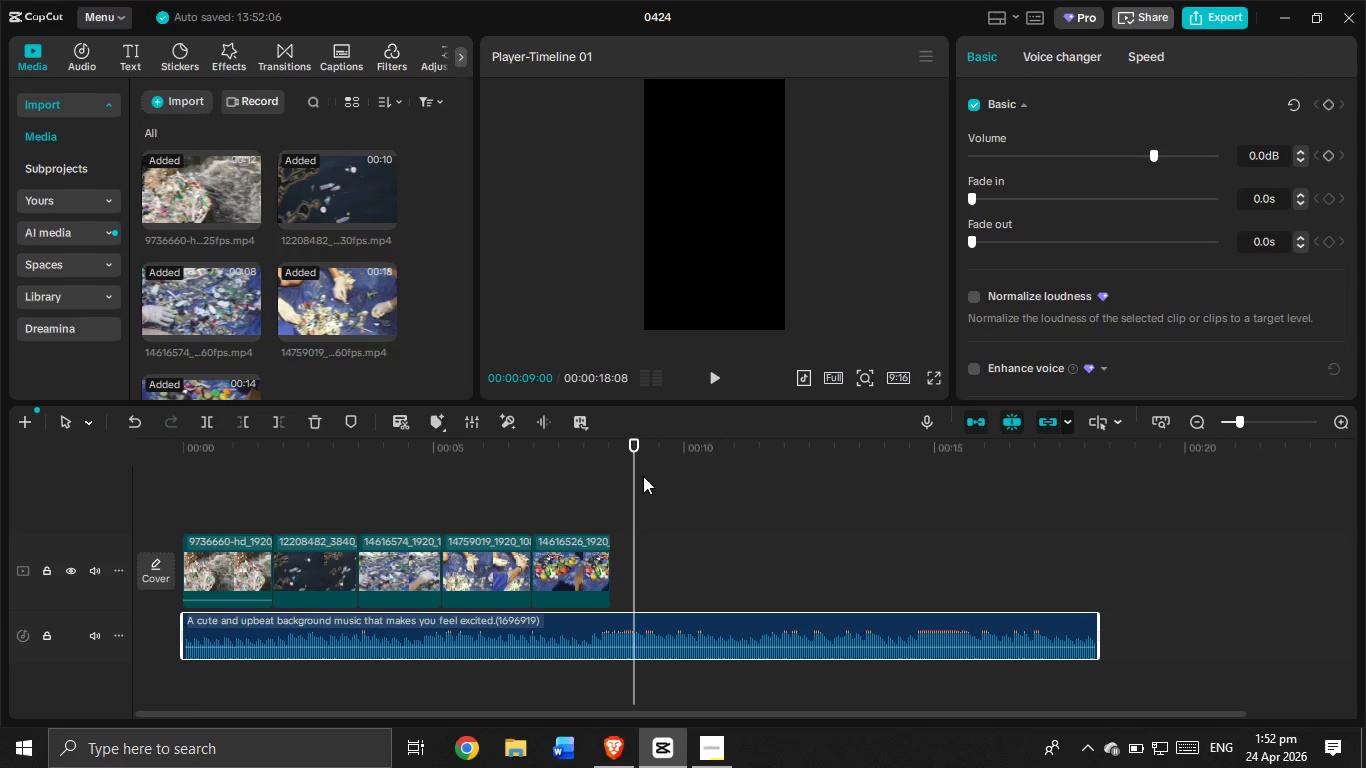 
left_click_drag(start_coordinate=[634, 477], to_coordinate=[615, 487])
 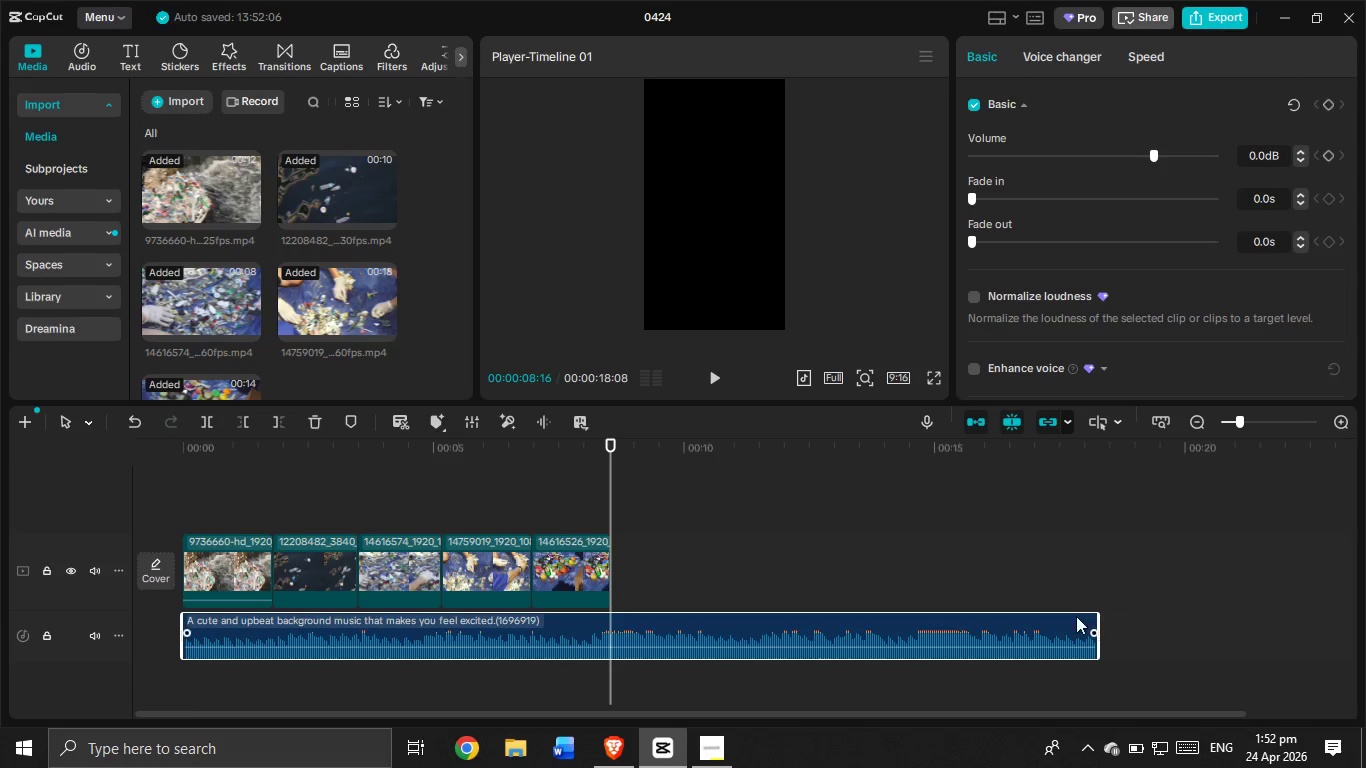 
left_click_drag(start_coordinate=[1076, 616], to_coordinate=[1082, 616])
 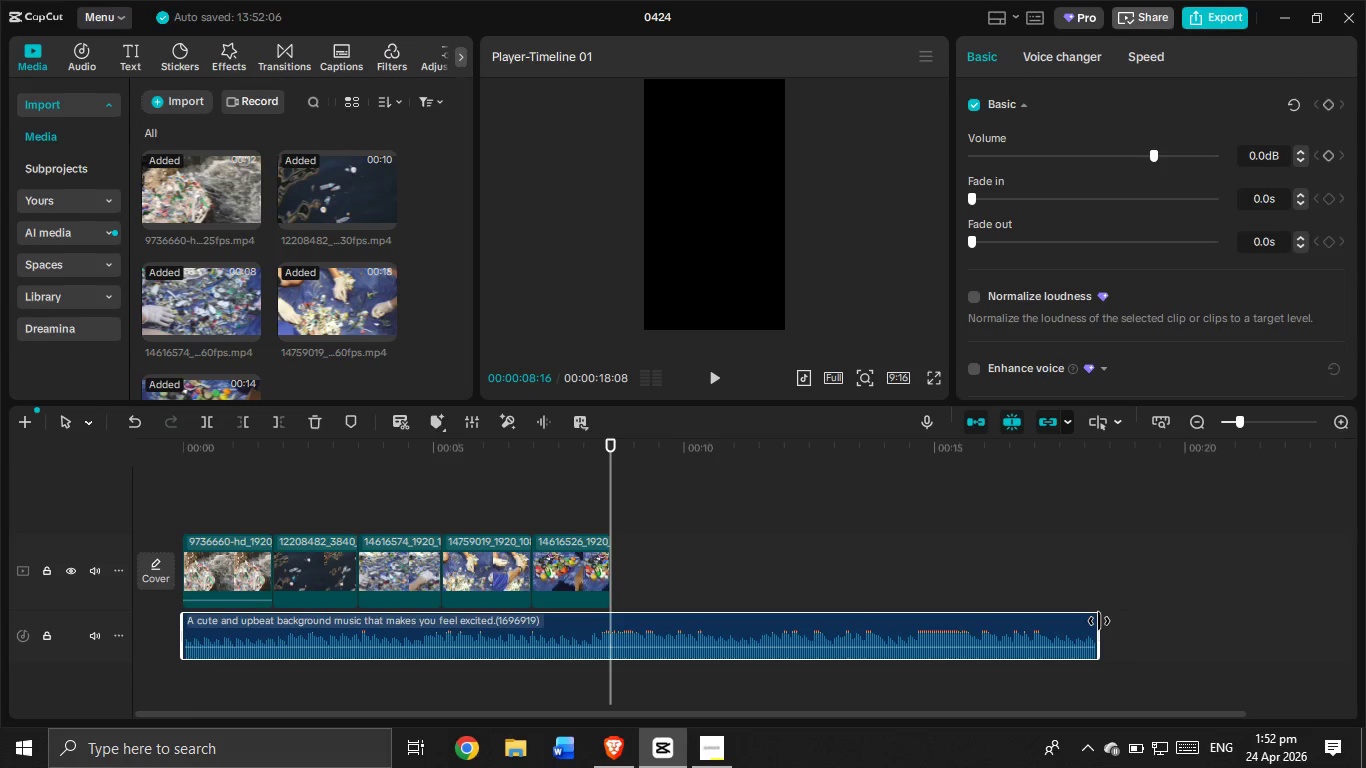 
left_click_drag(start_coordinate=[1099, 621], to_coordinate=[930, 636])
 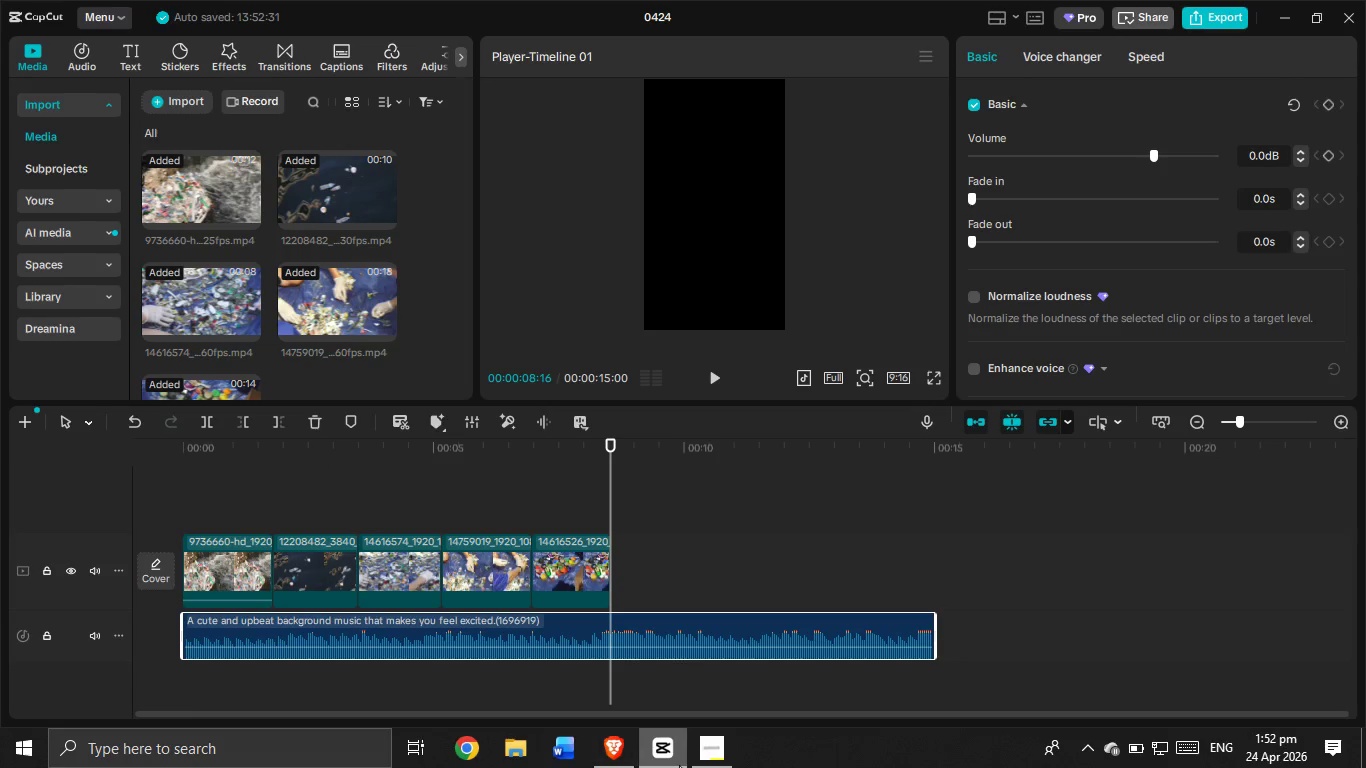 
left_click([690, 761])